 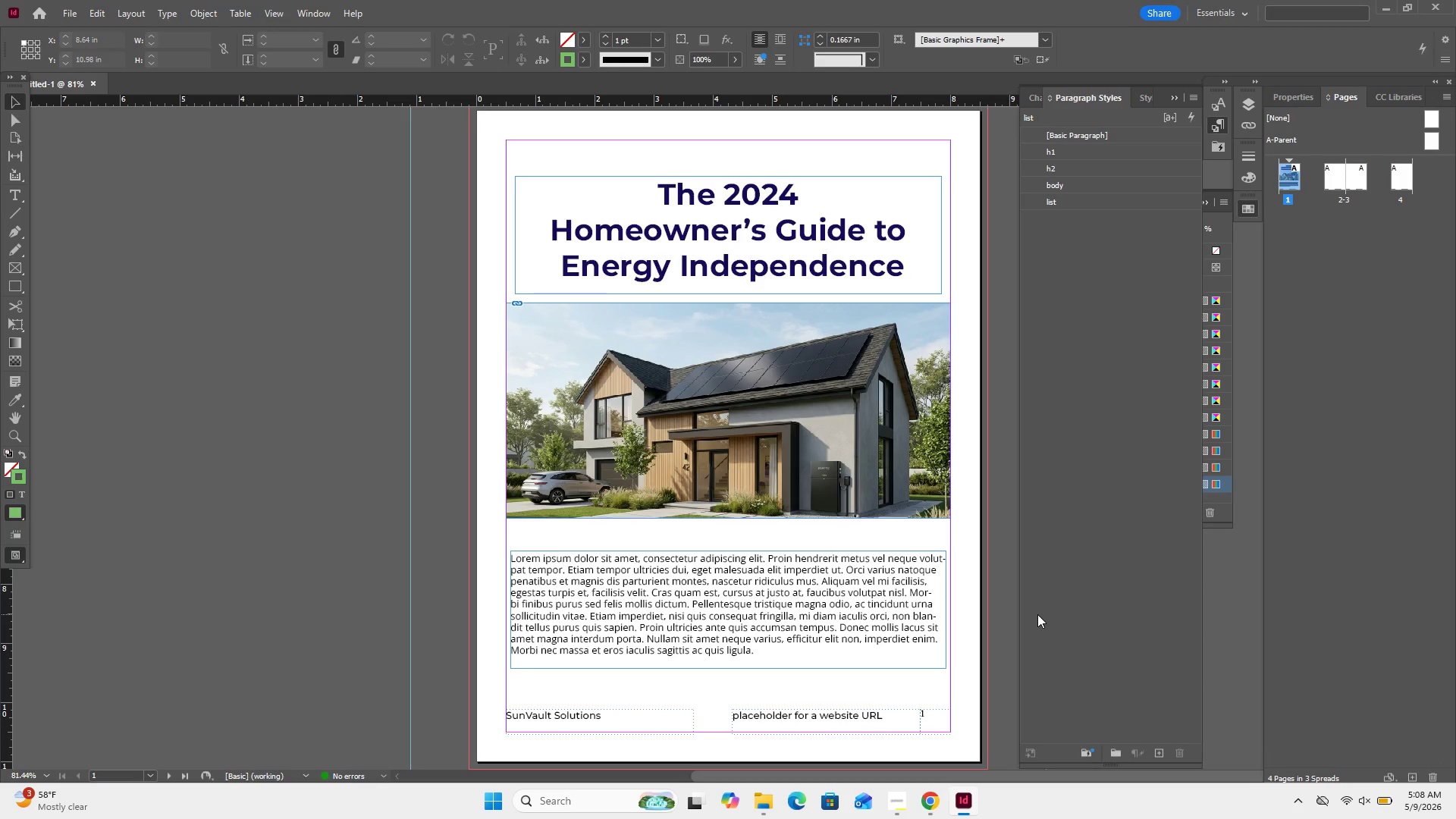 
left_click([127, 156])
 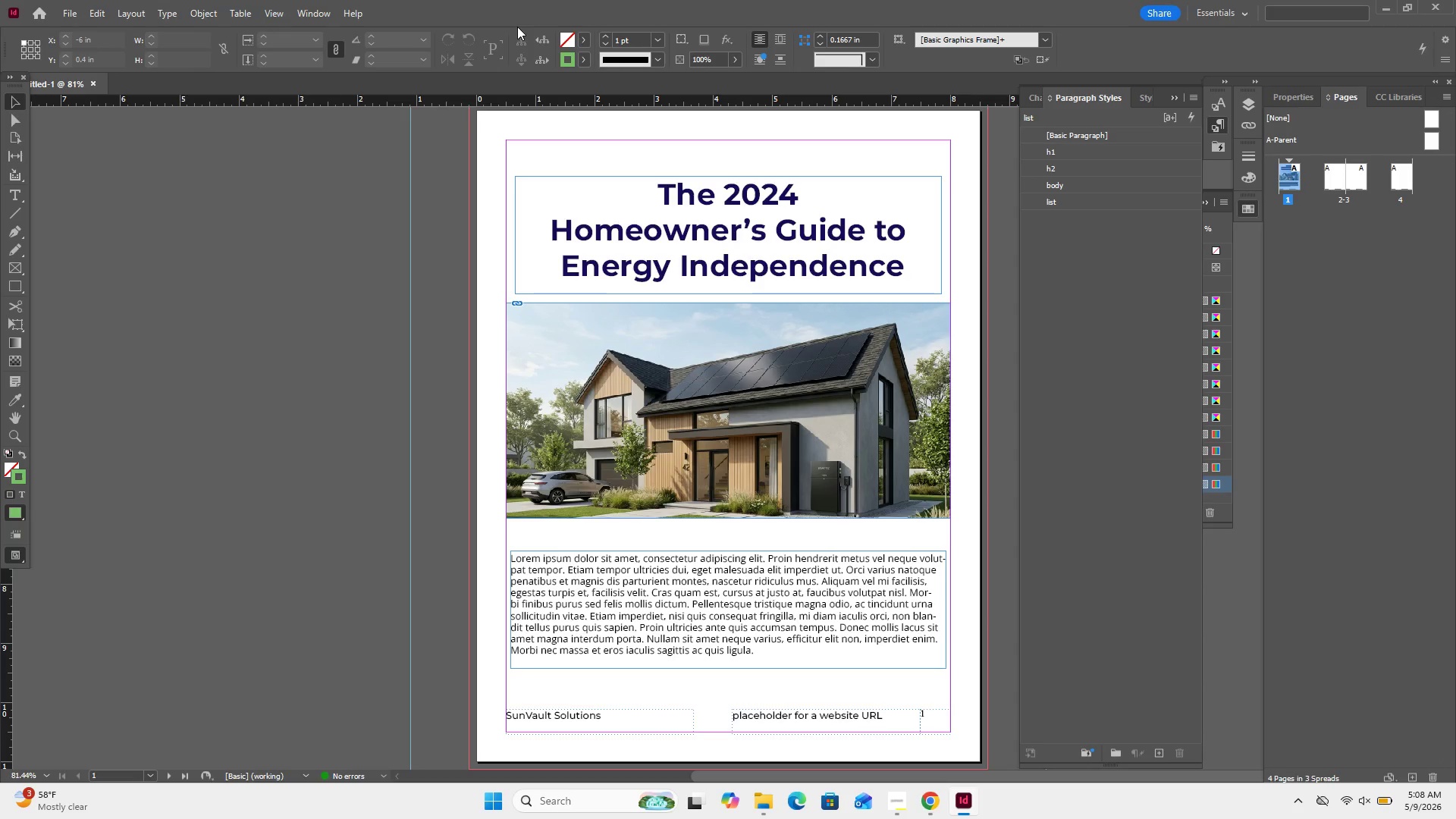 
scroll: coordinate [517, 27], scroll_direction: down, amount: 3.0
 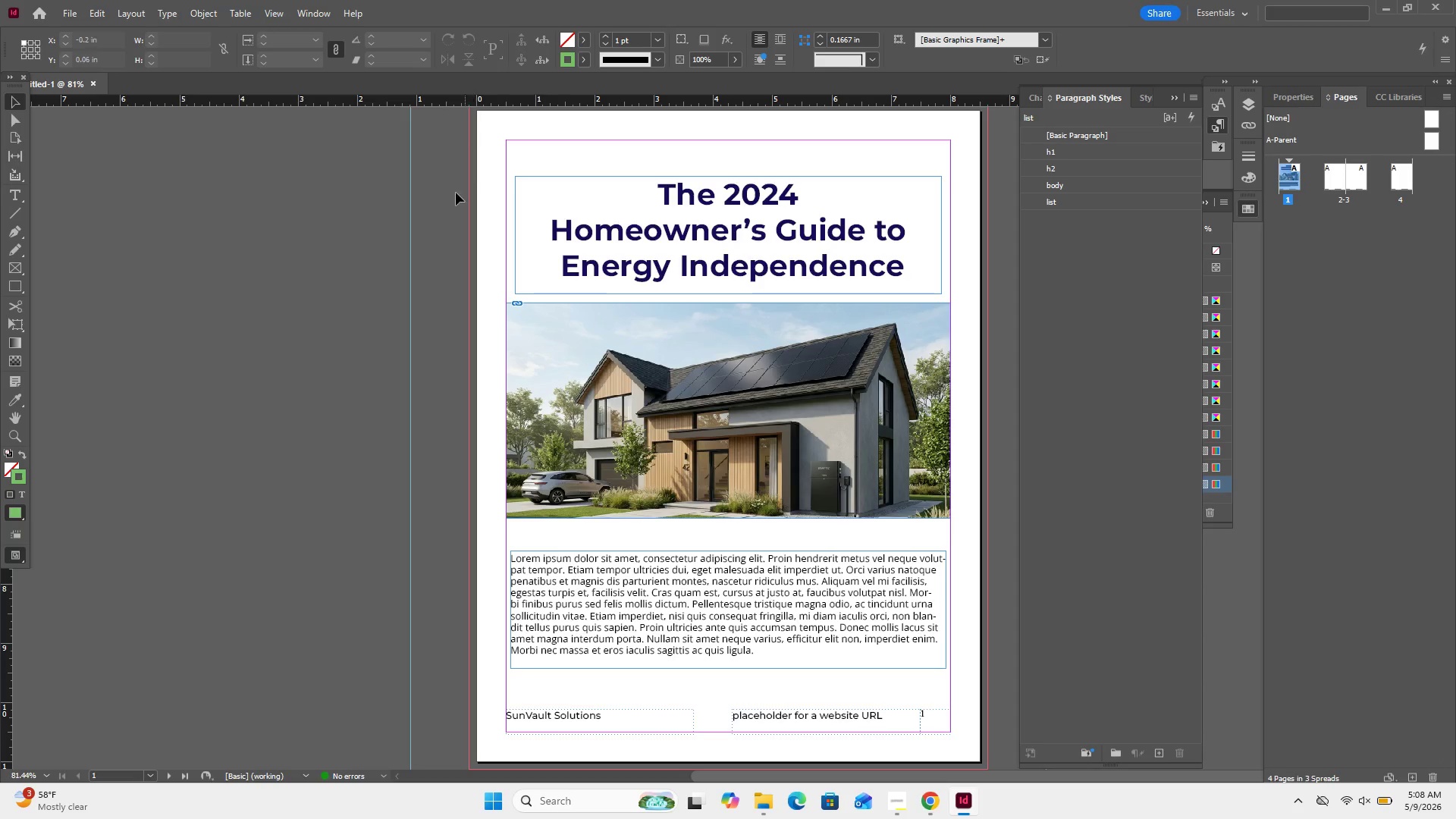 
left_click_drag(start_coordinate=[344, 274], to_coordinate=[342, 268])
 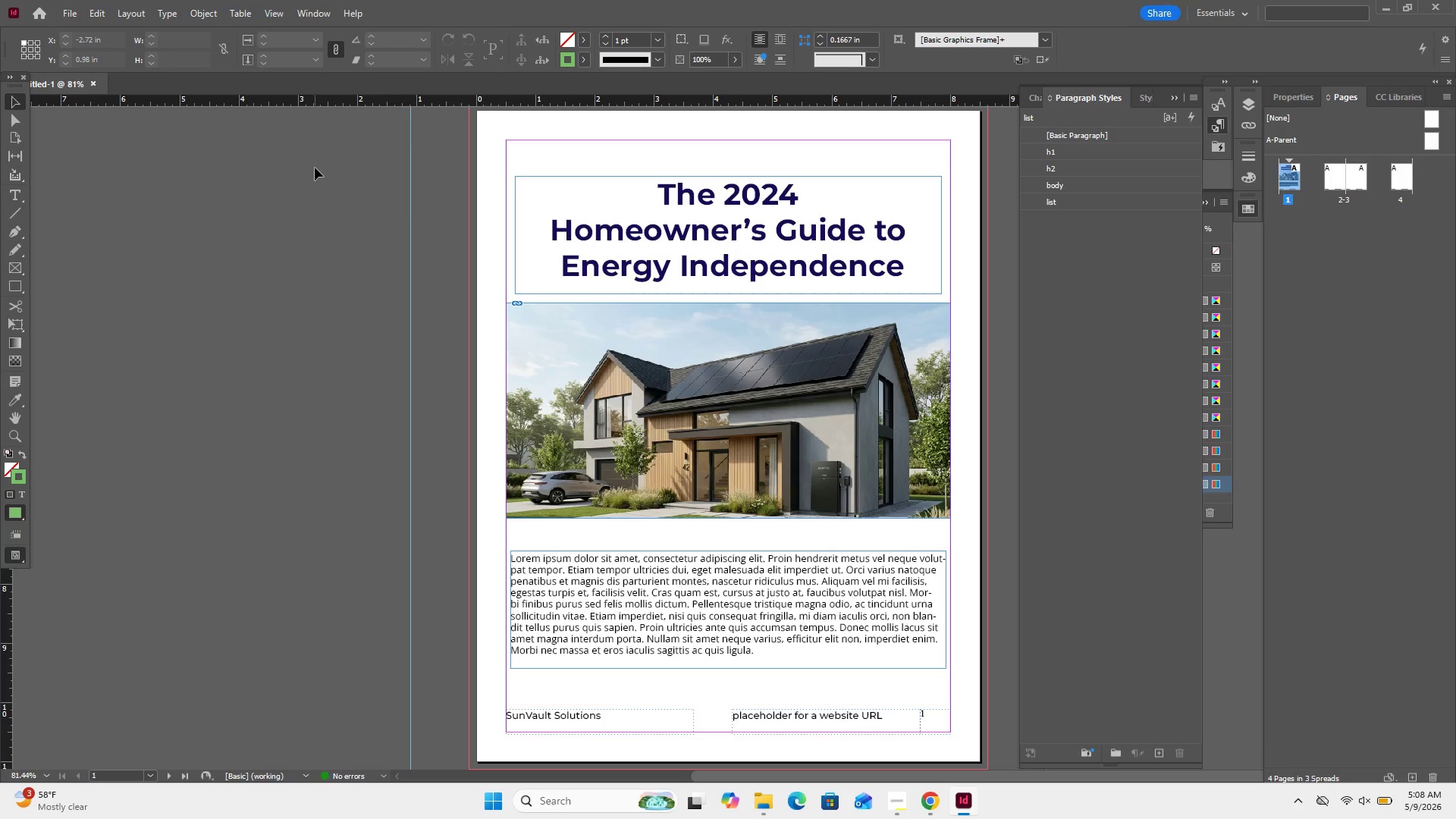 
wait(12.44)
 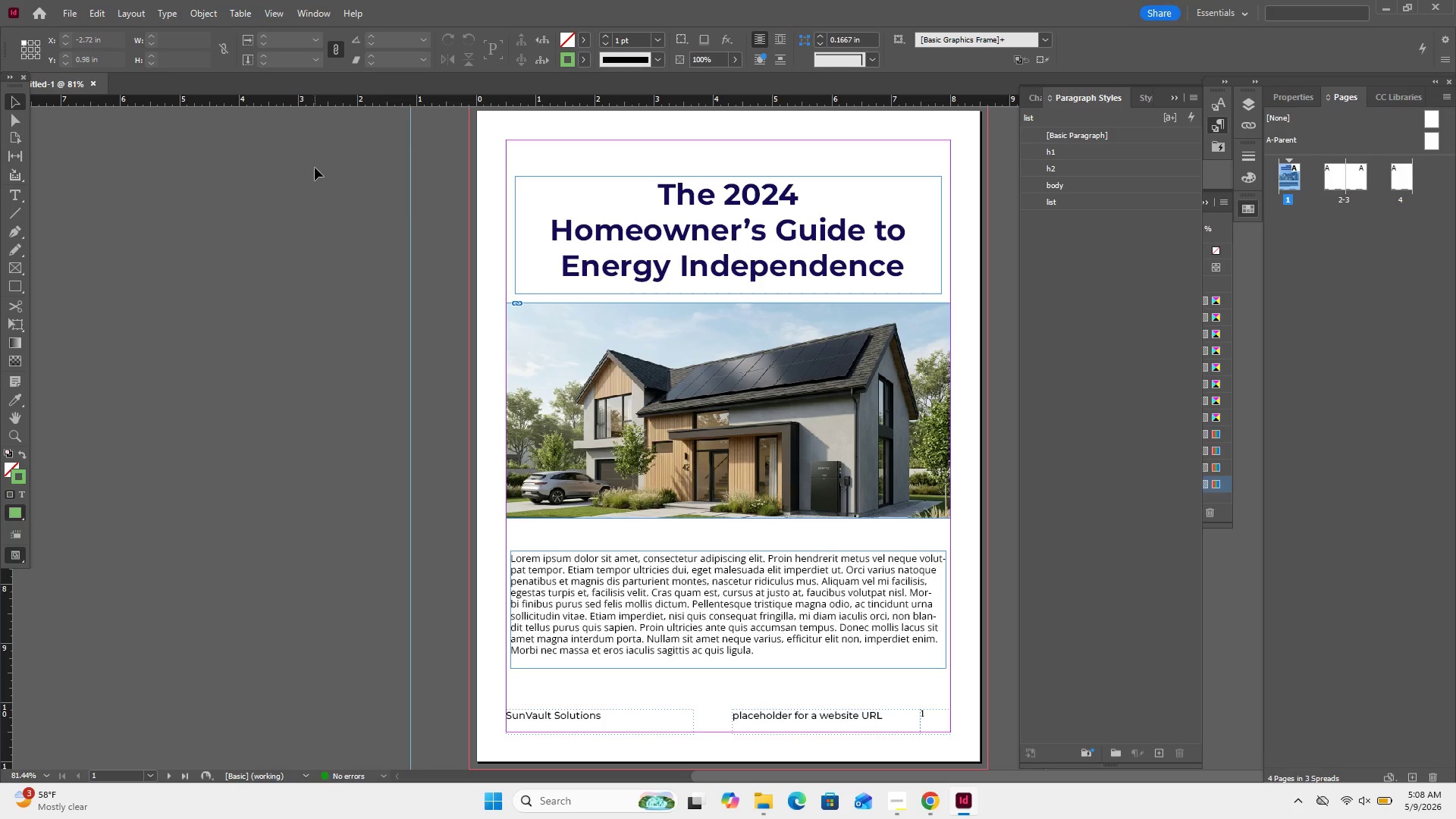 
double_click([1245, 108])
 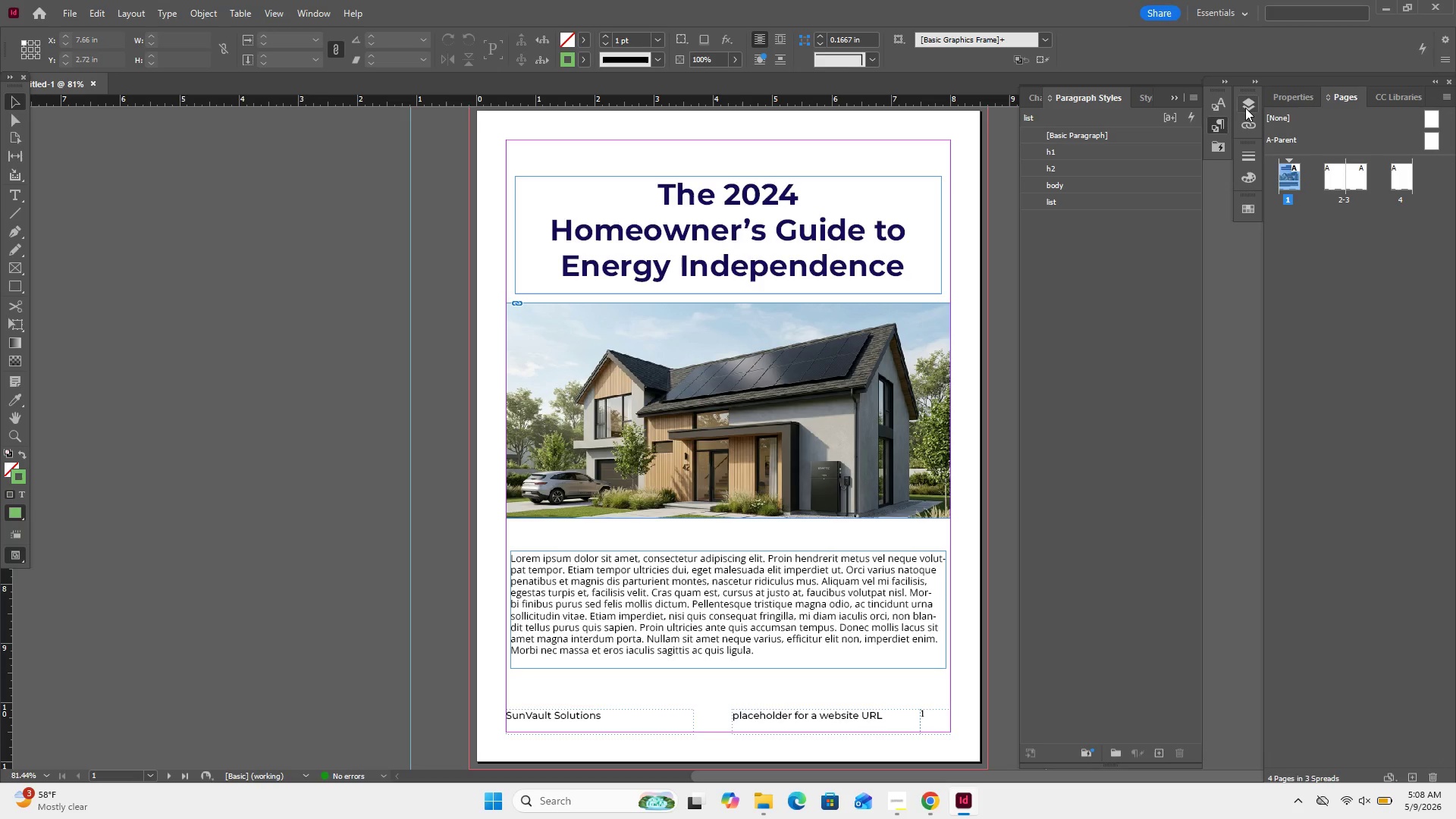 
left_click([1245, 108])
 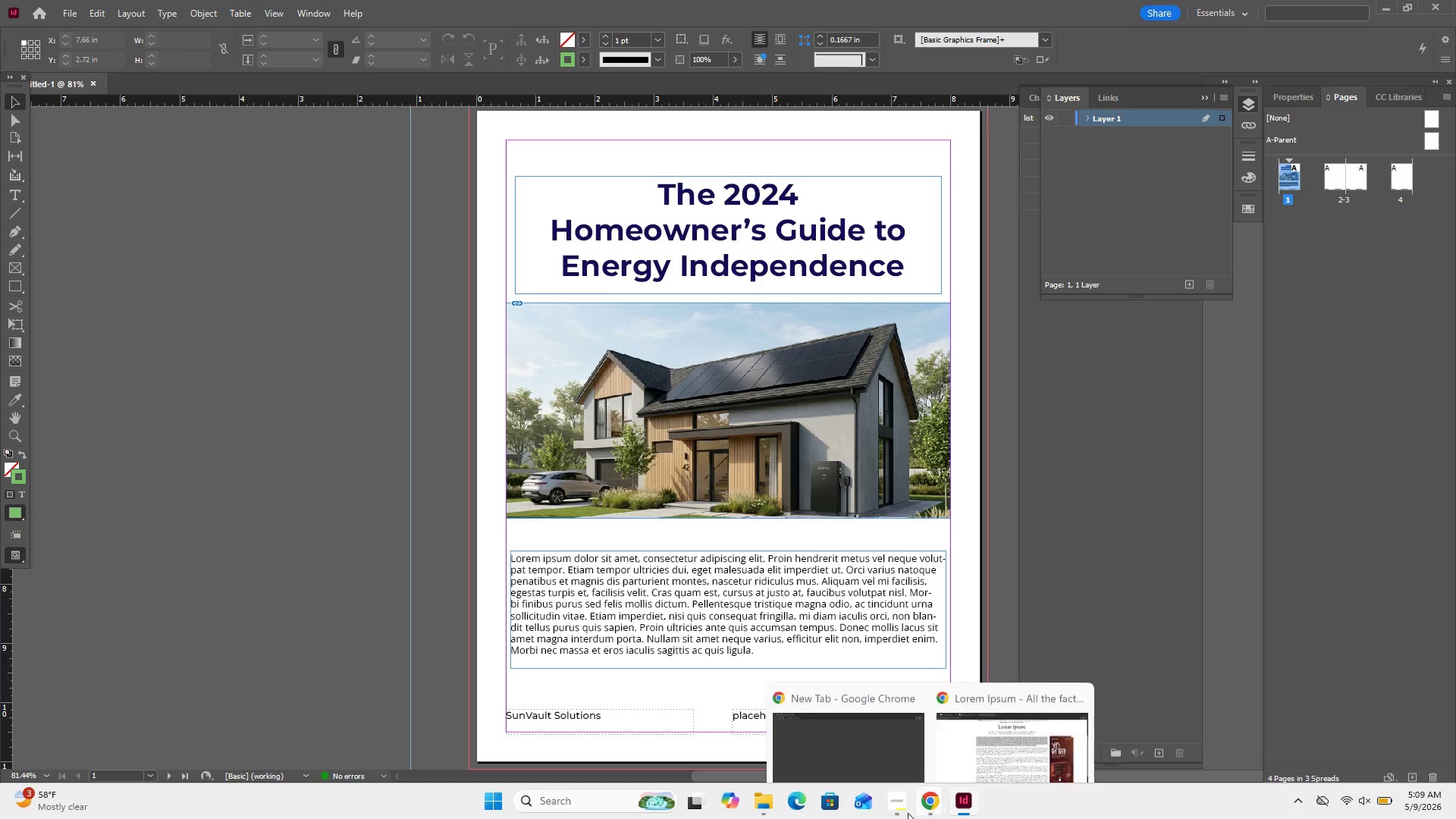 
left_click([890, 793])